 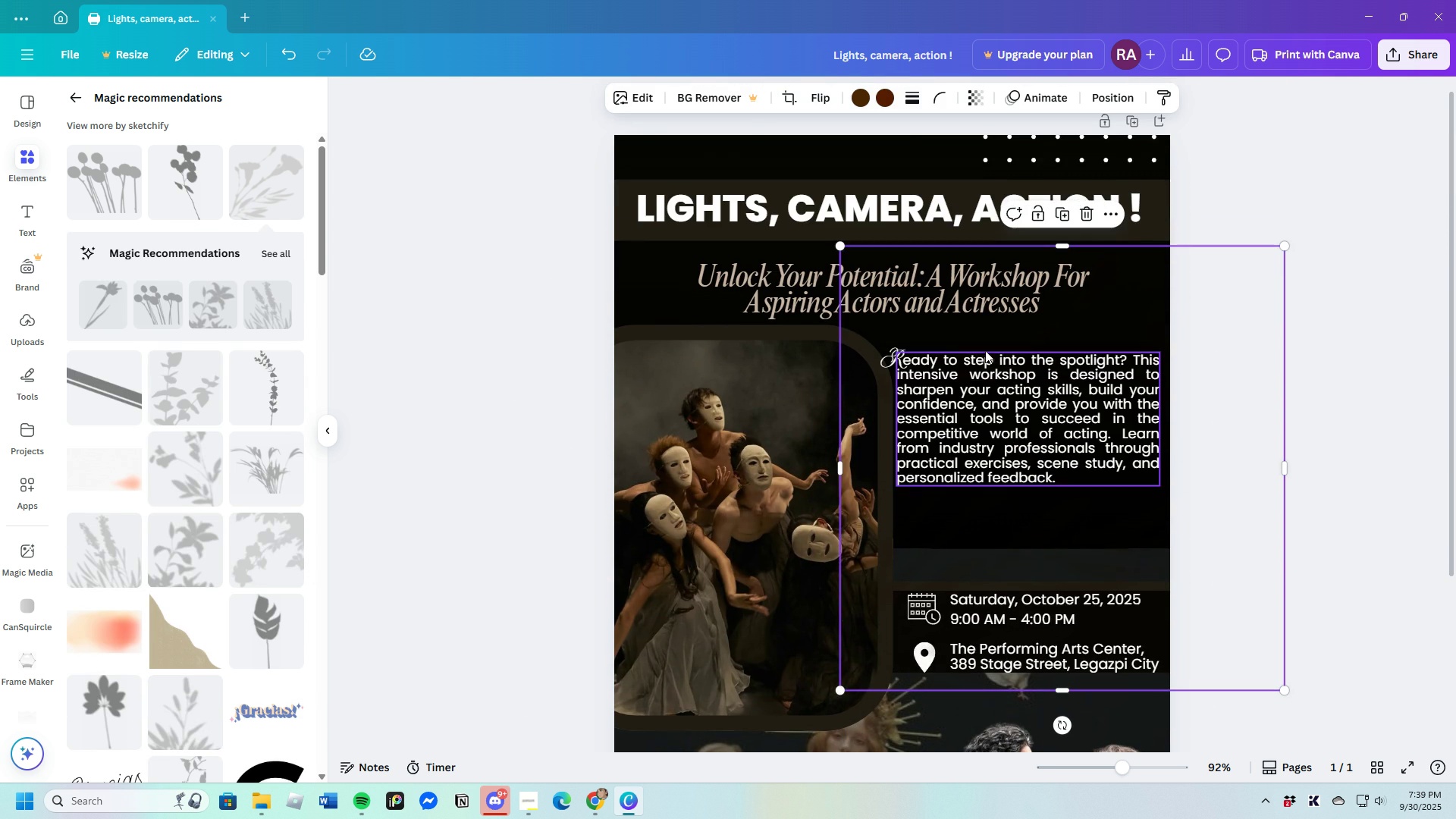 
left_click([863, 92])
 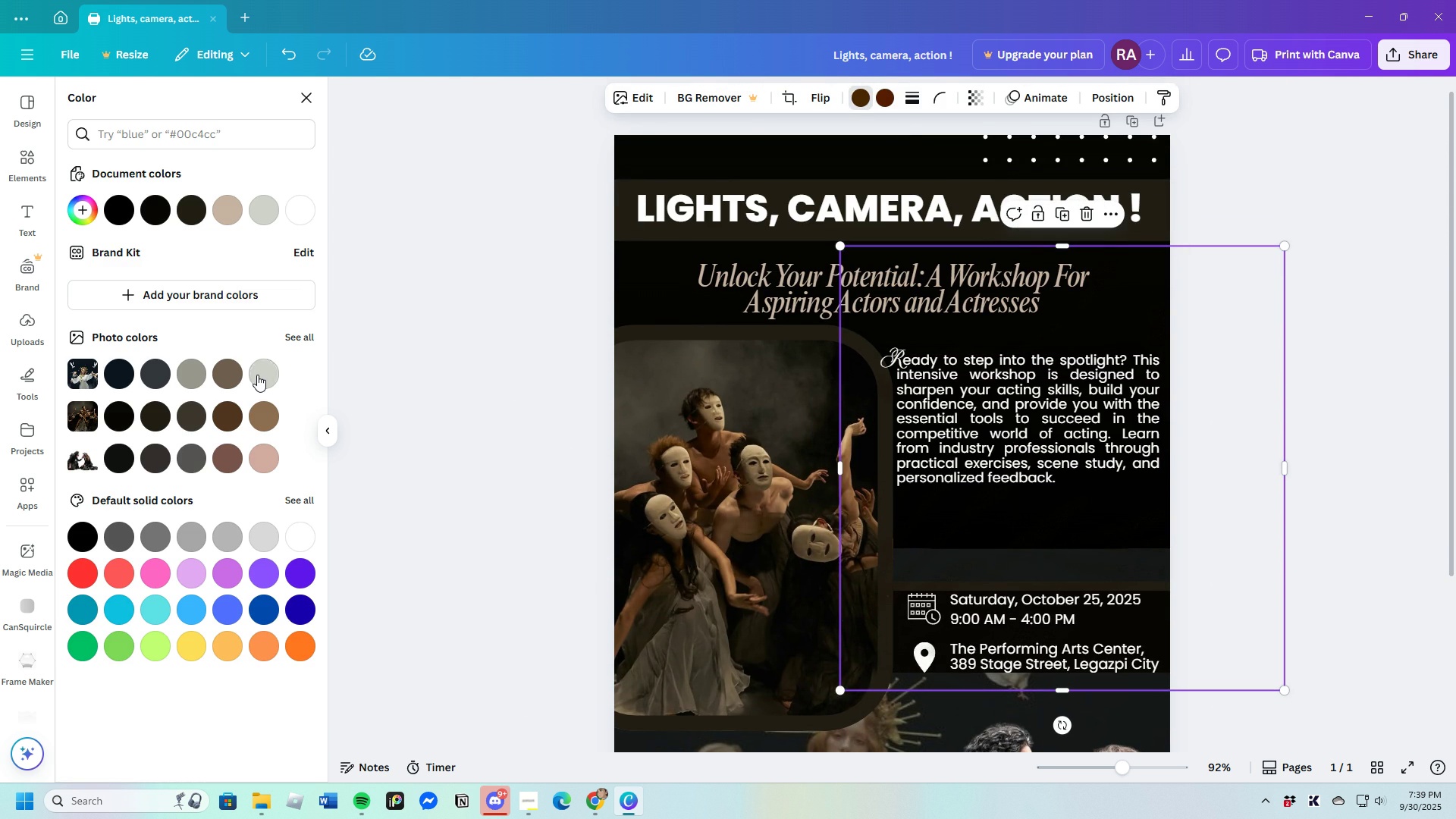 
left_click([257, 375])
 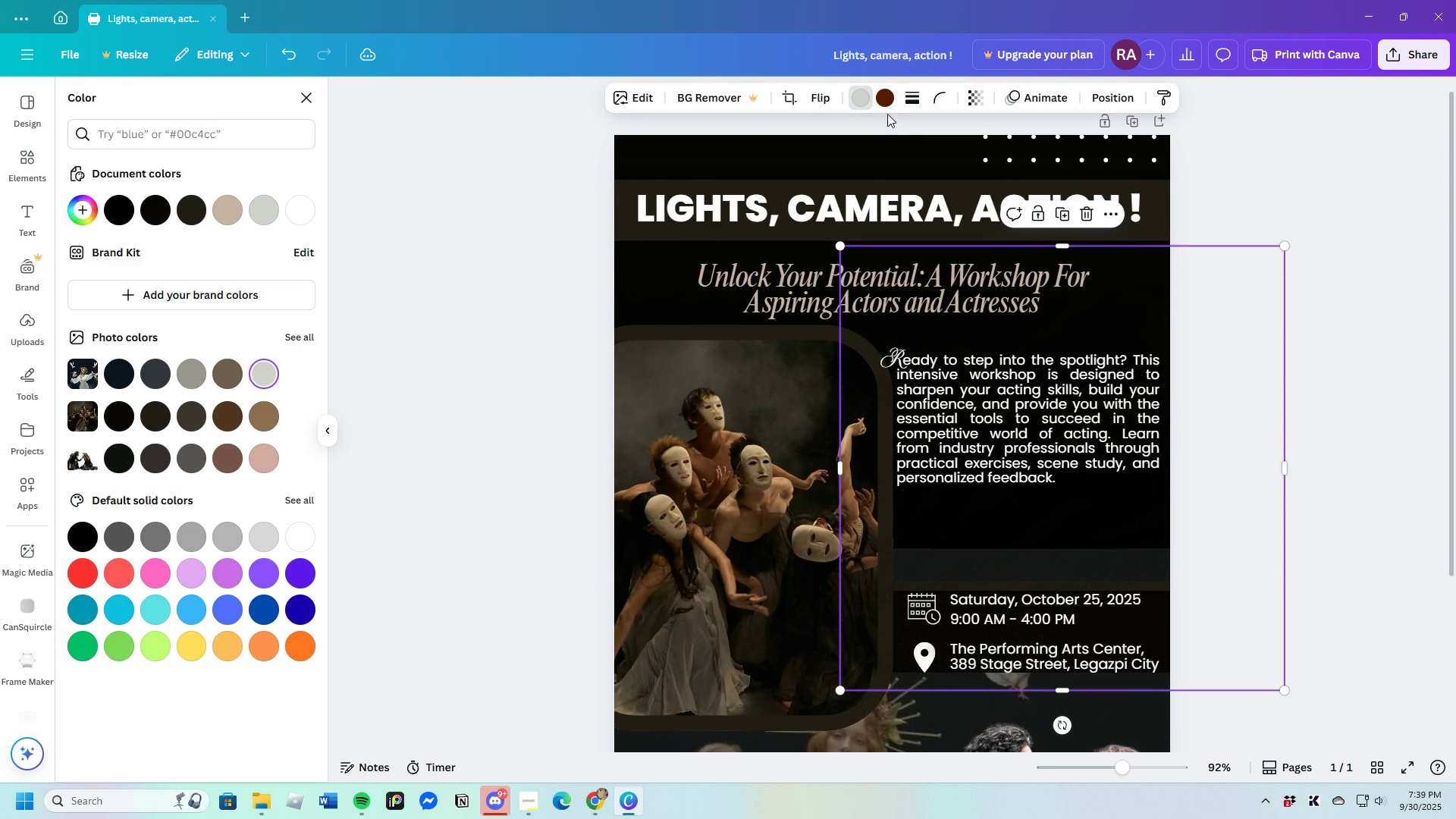 
left_click([889, 98])
 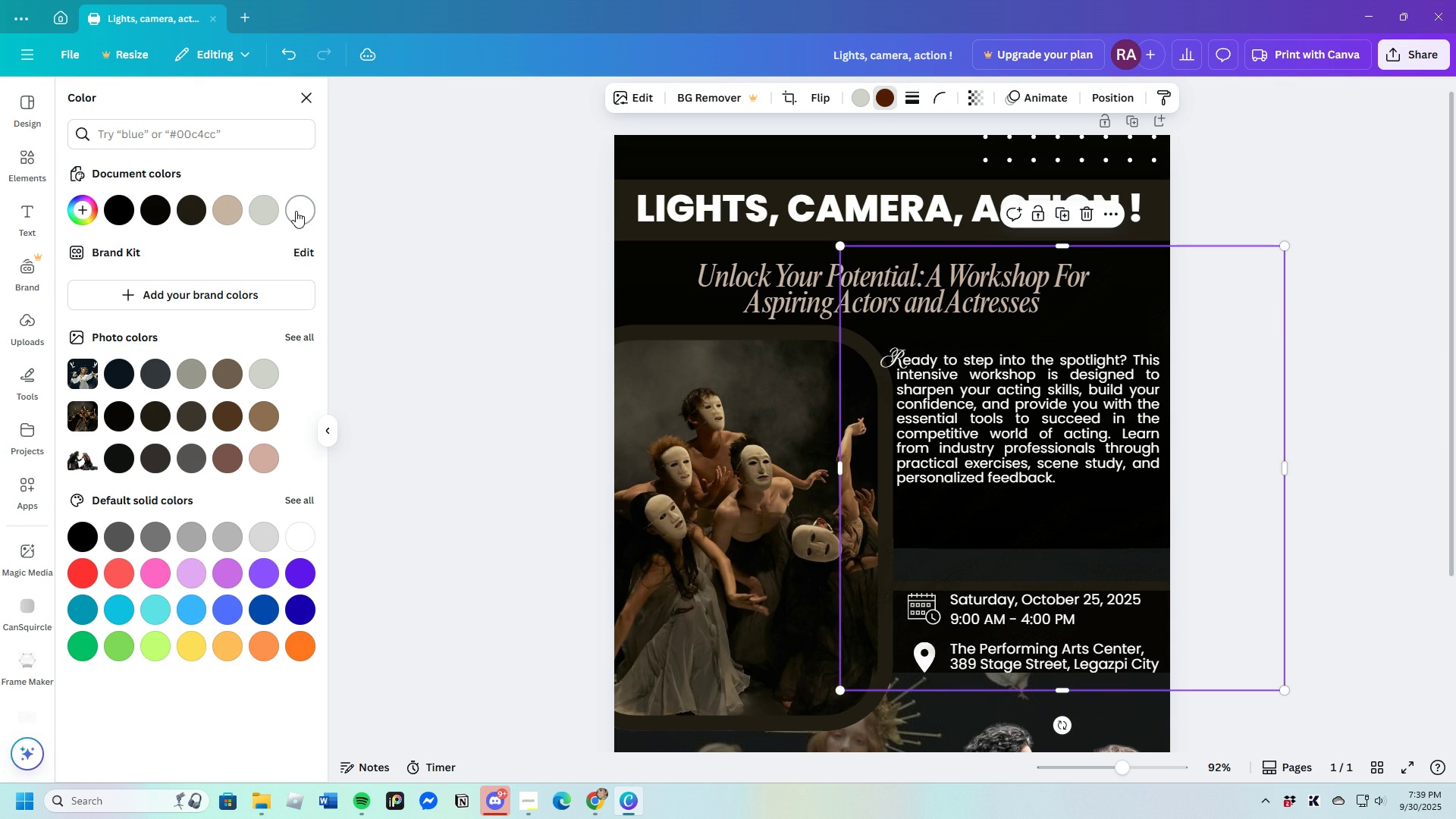 
left_click([296, 211])